 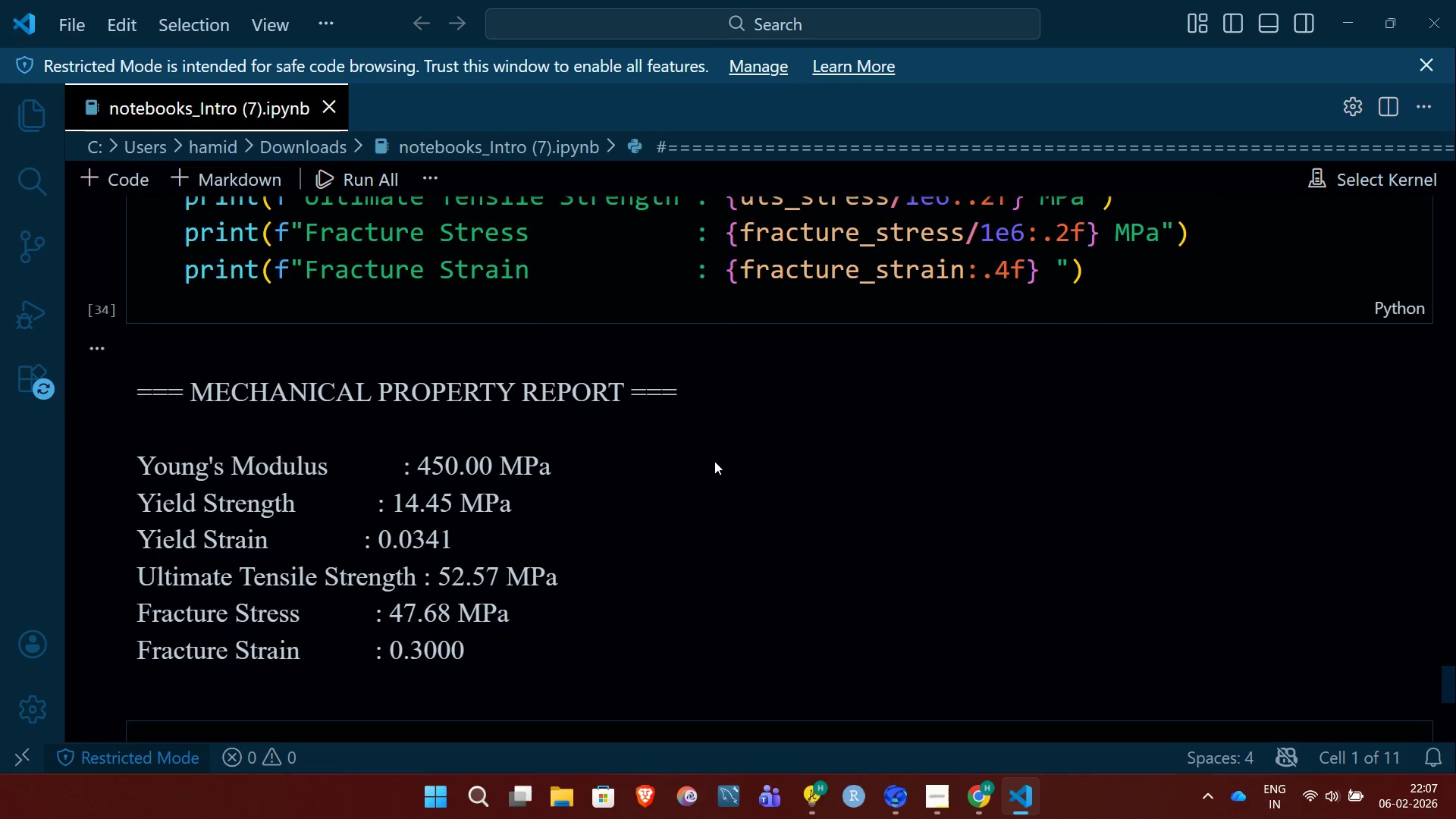 
left_click([561, 799])
 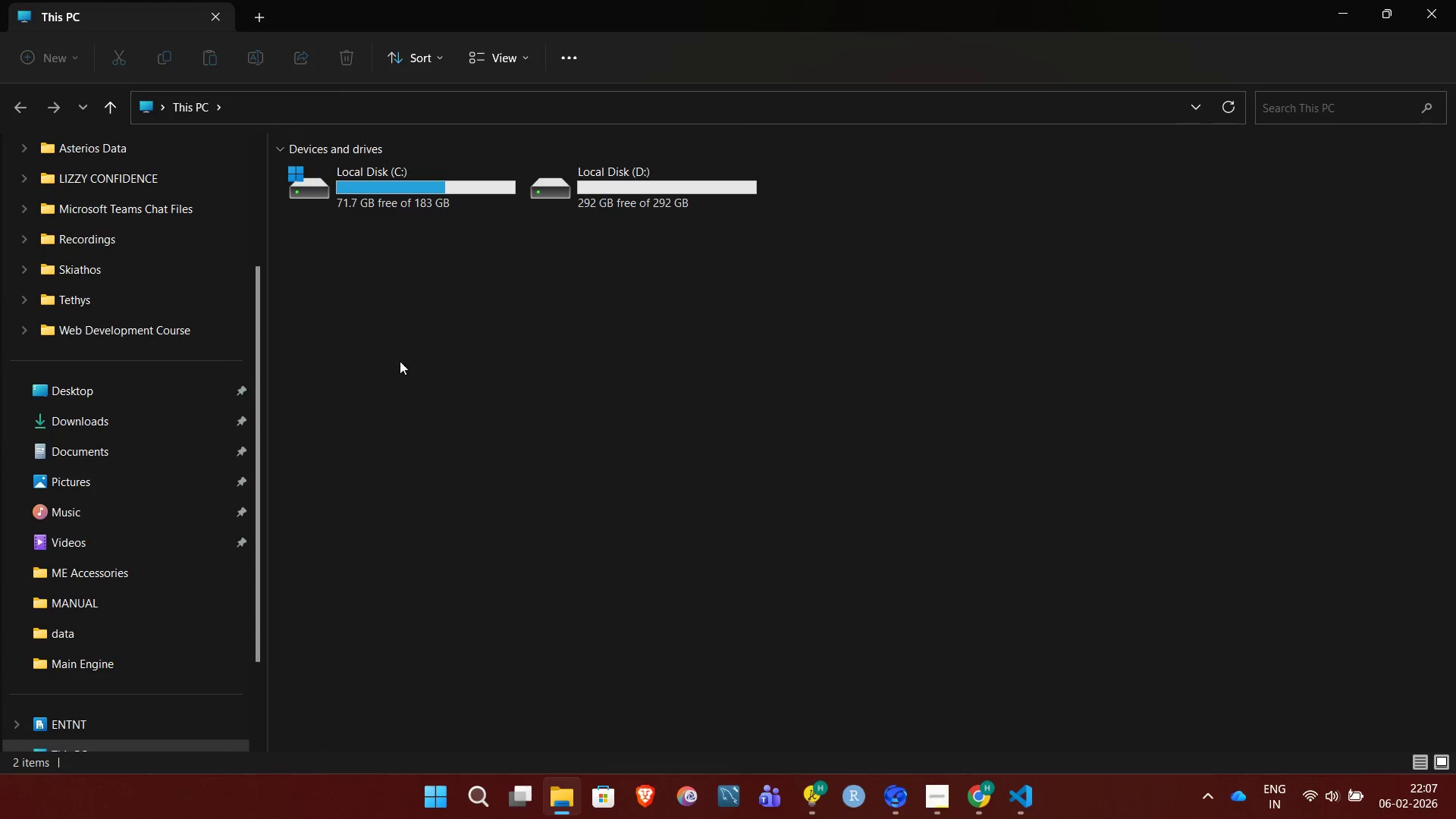 
left_click([79, 424])
 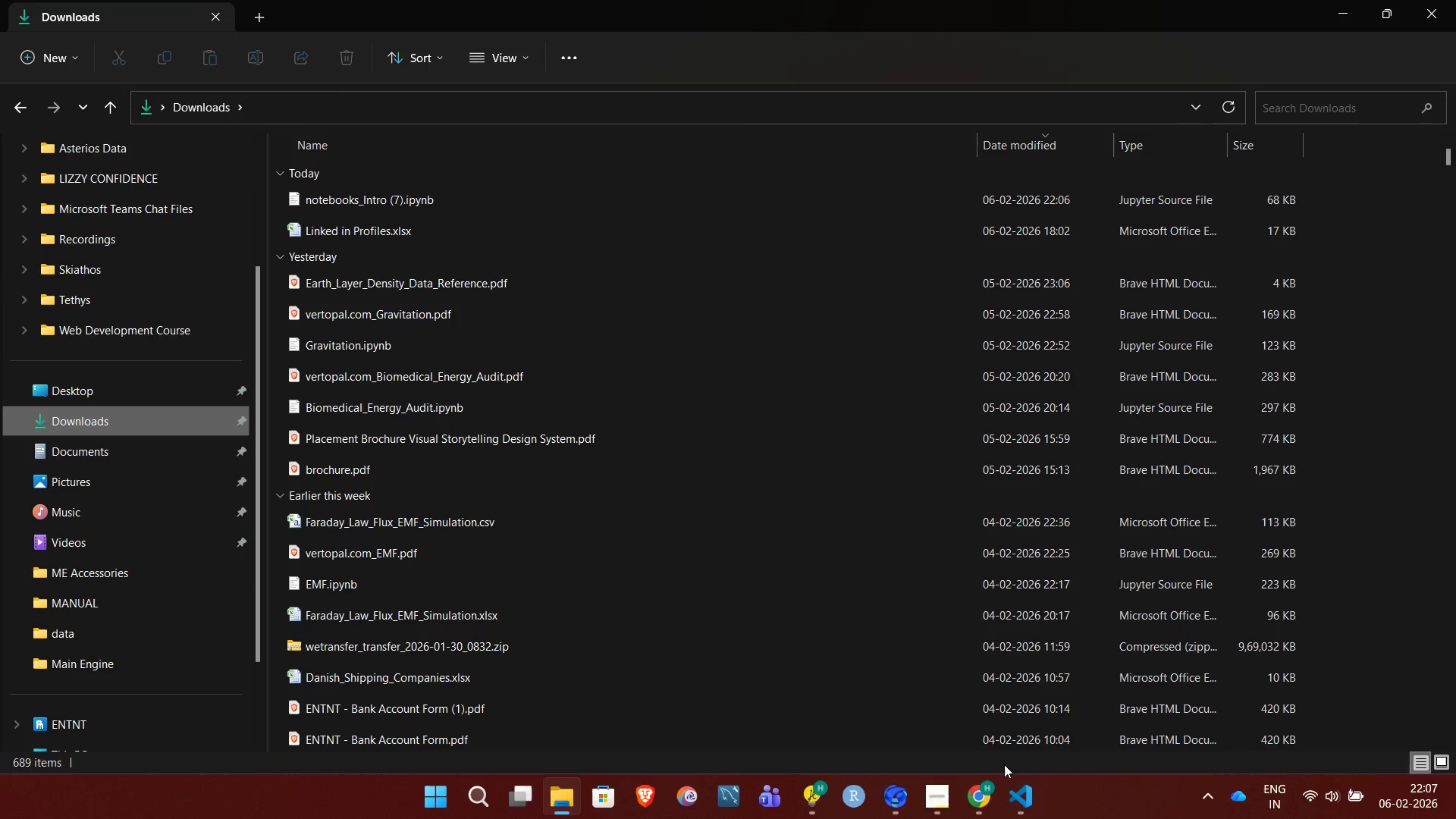 
left_click([1023, 786])
 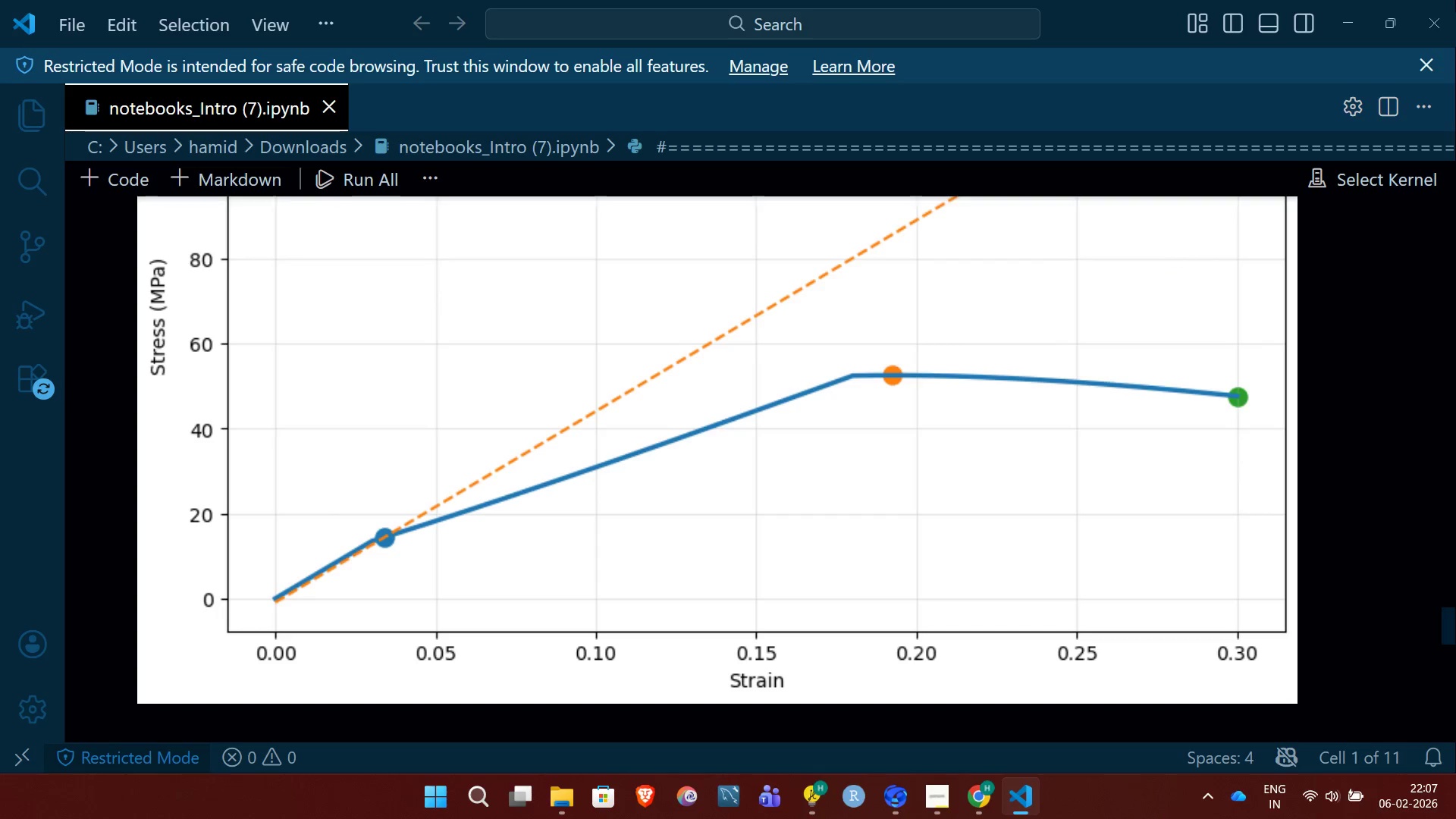 
left_click([1455, 0])
 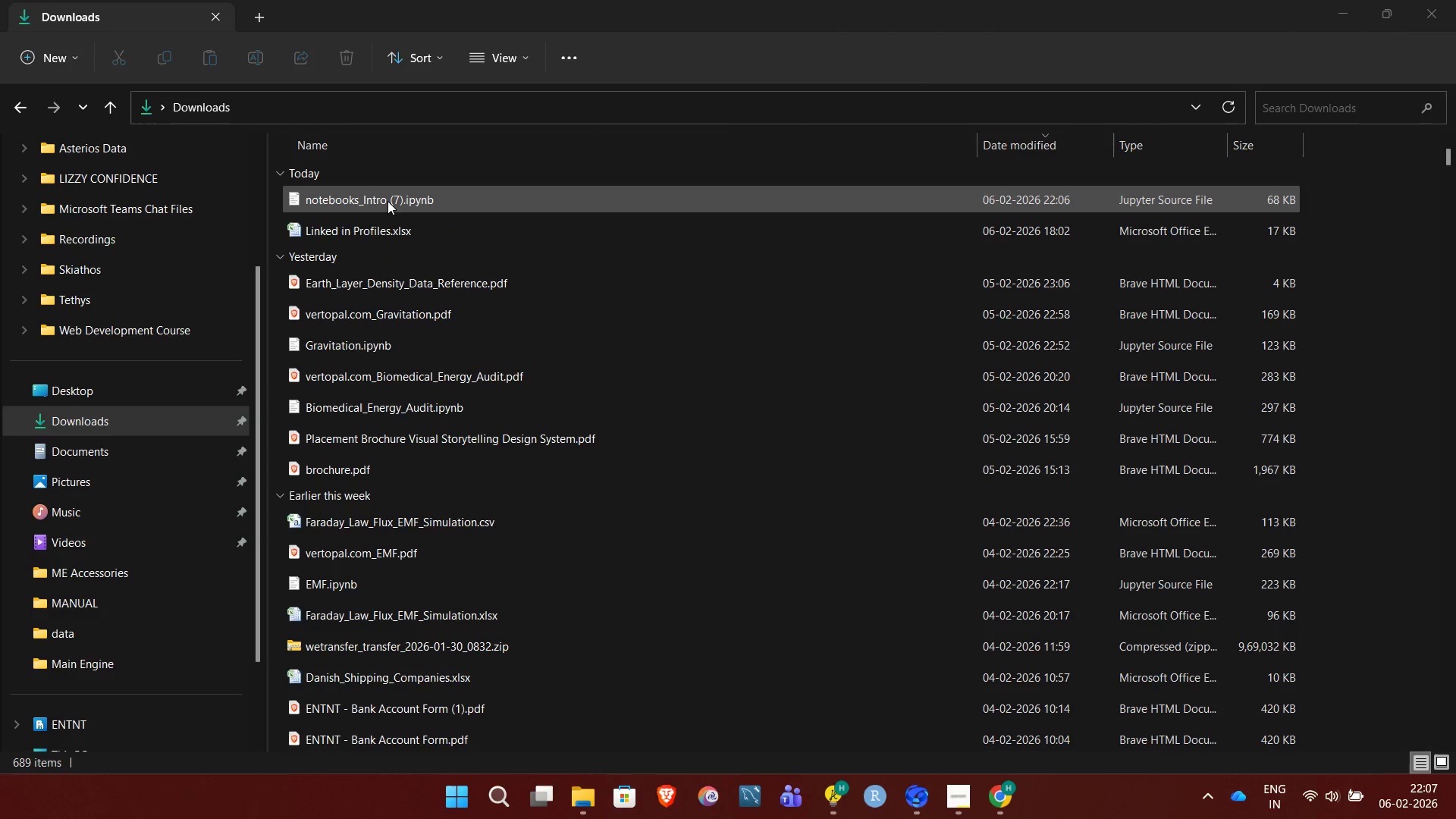 
right_click([386, 201])
 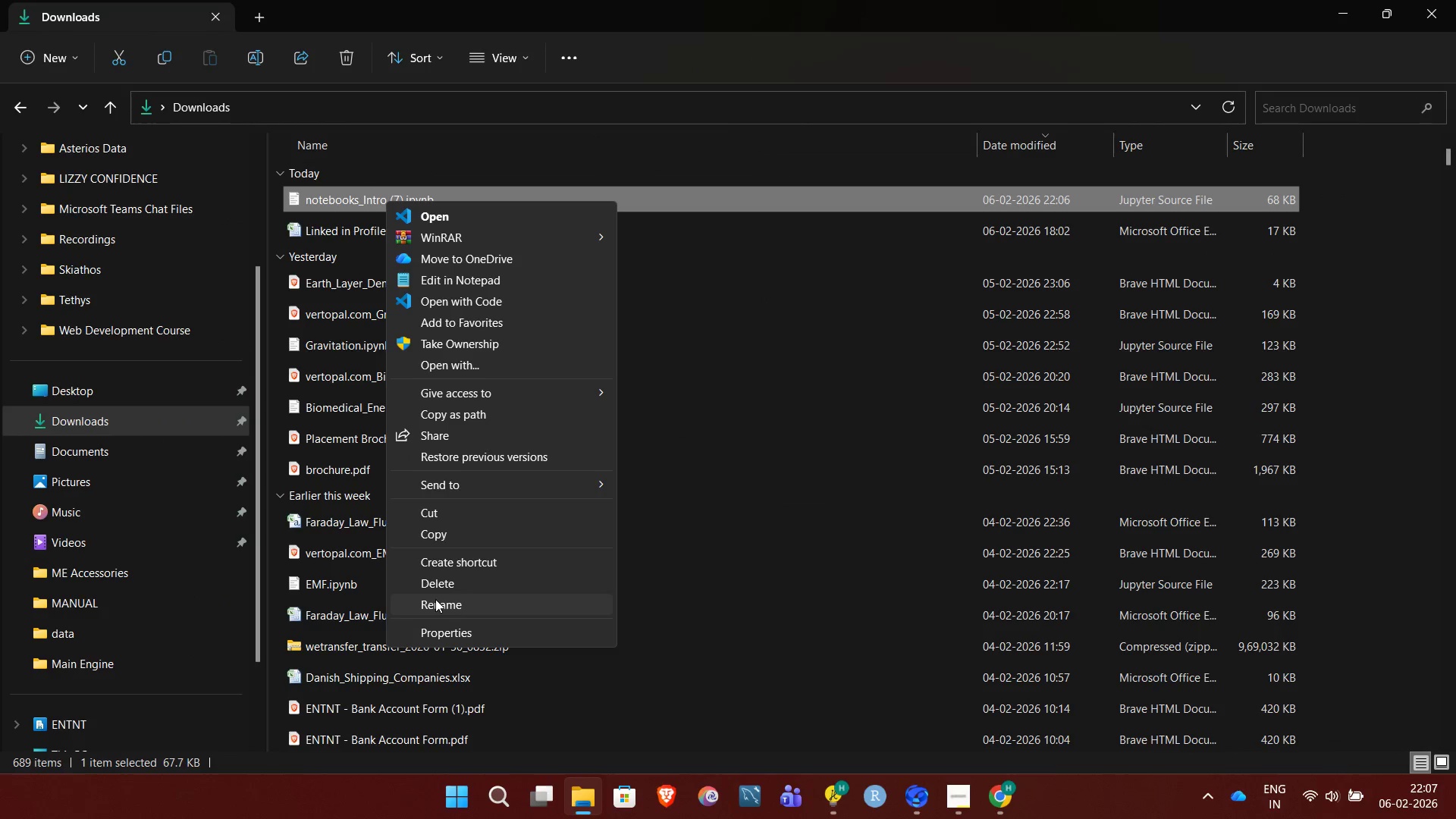 
left_click([438, 605])
 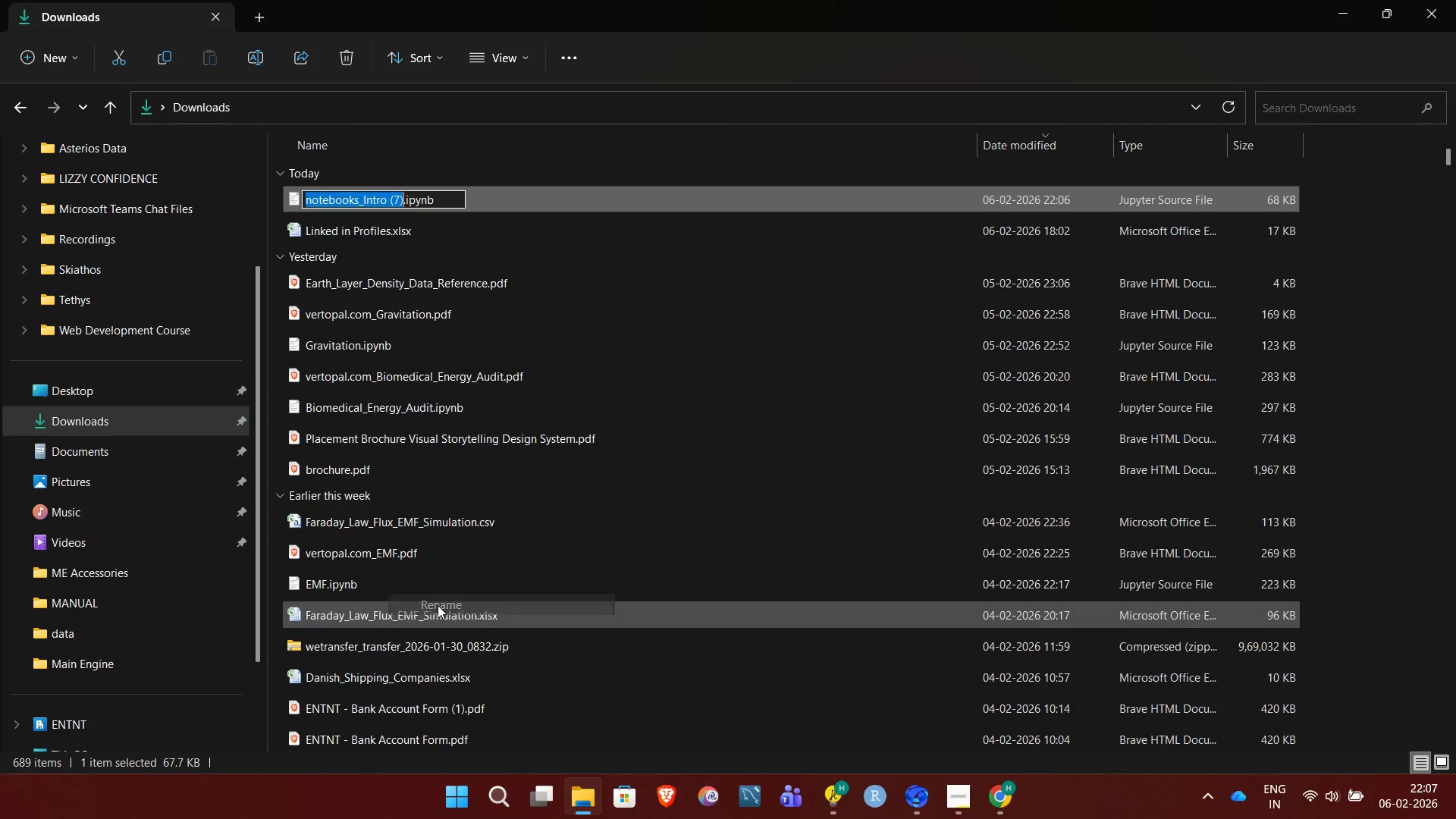 
key(Backspace)
type(Stress_strain)
 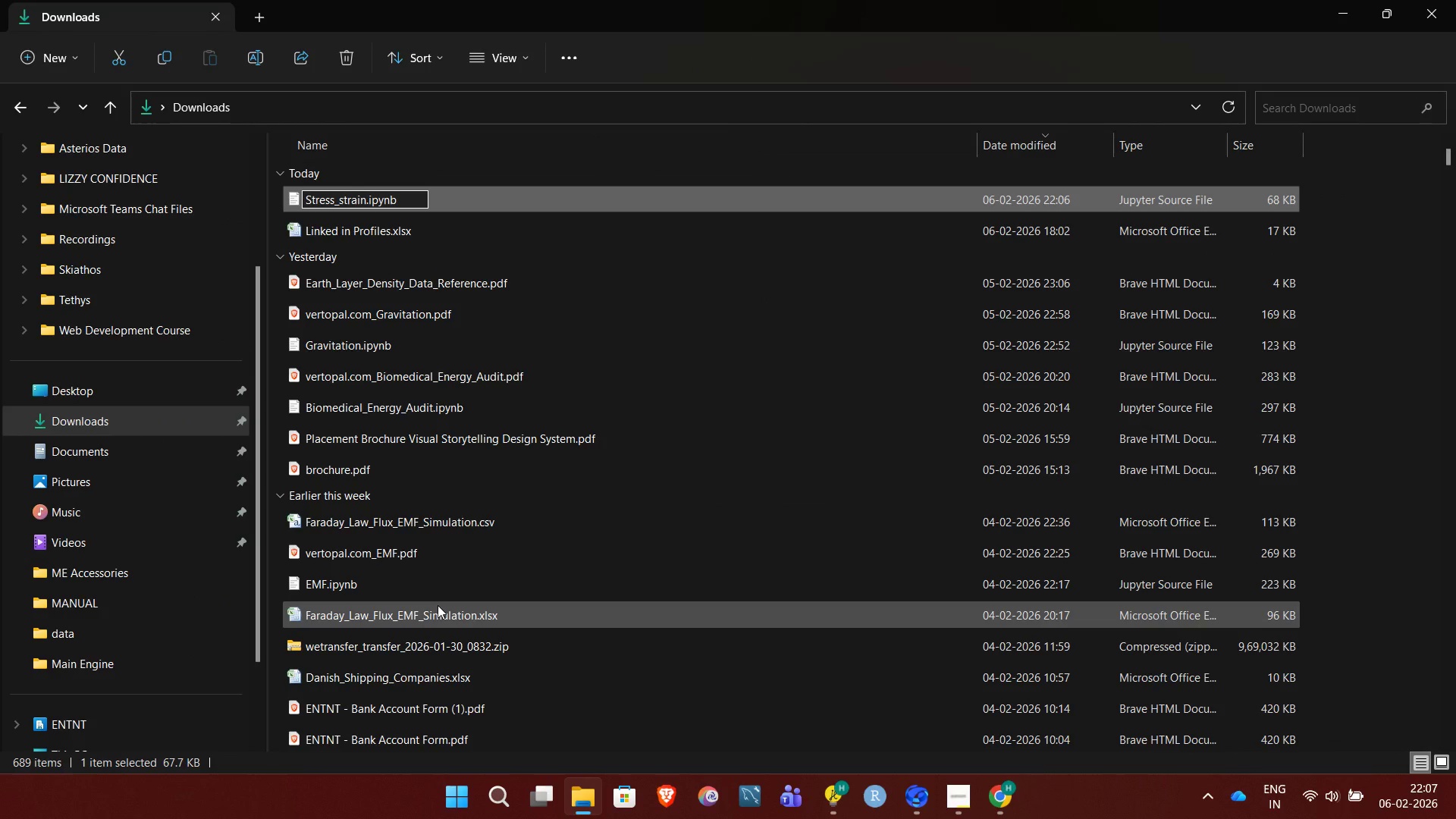 
key(Enter)
 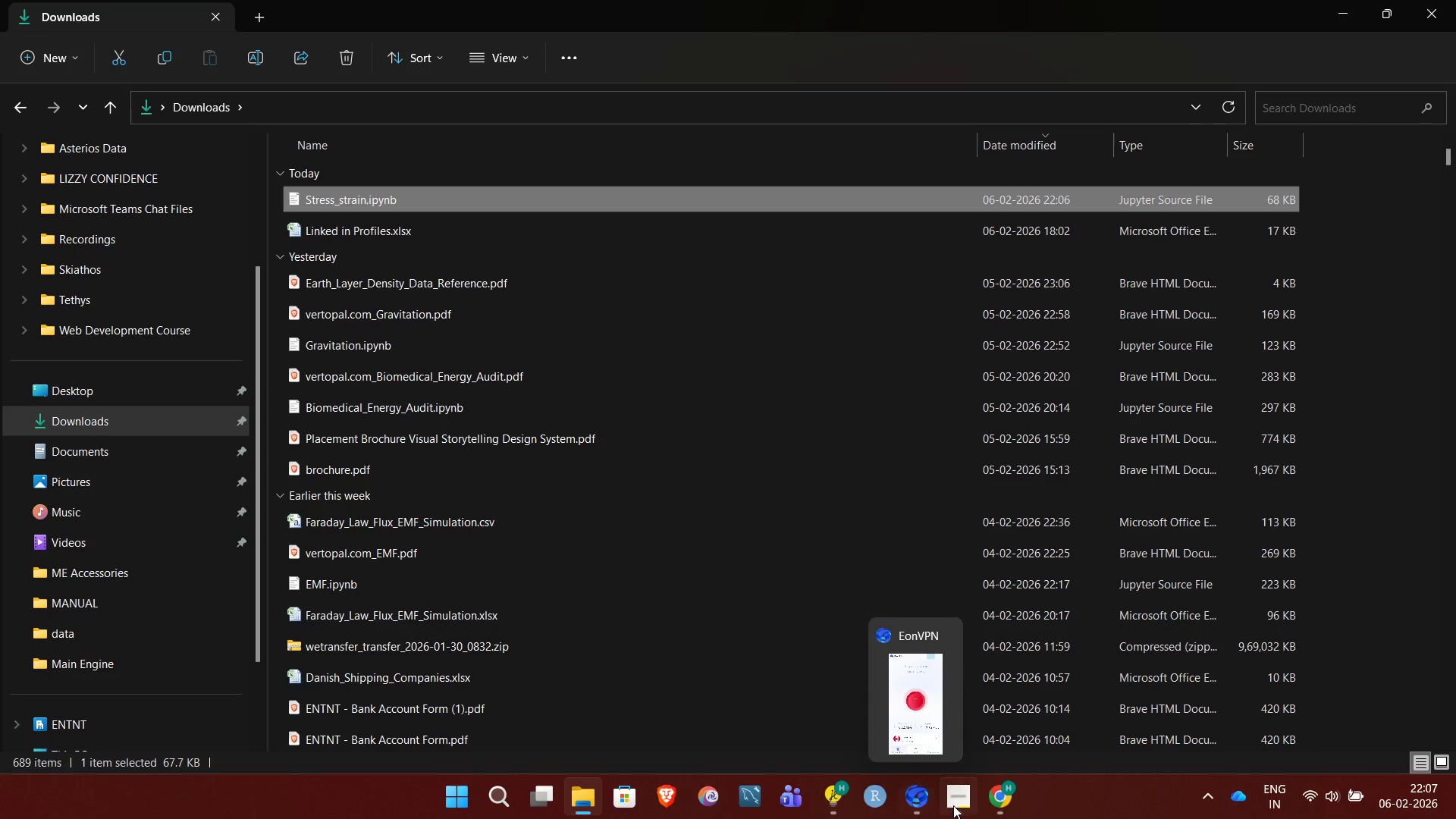 
left_click([1002, 802])
 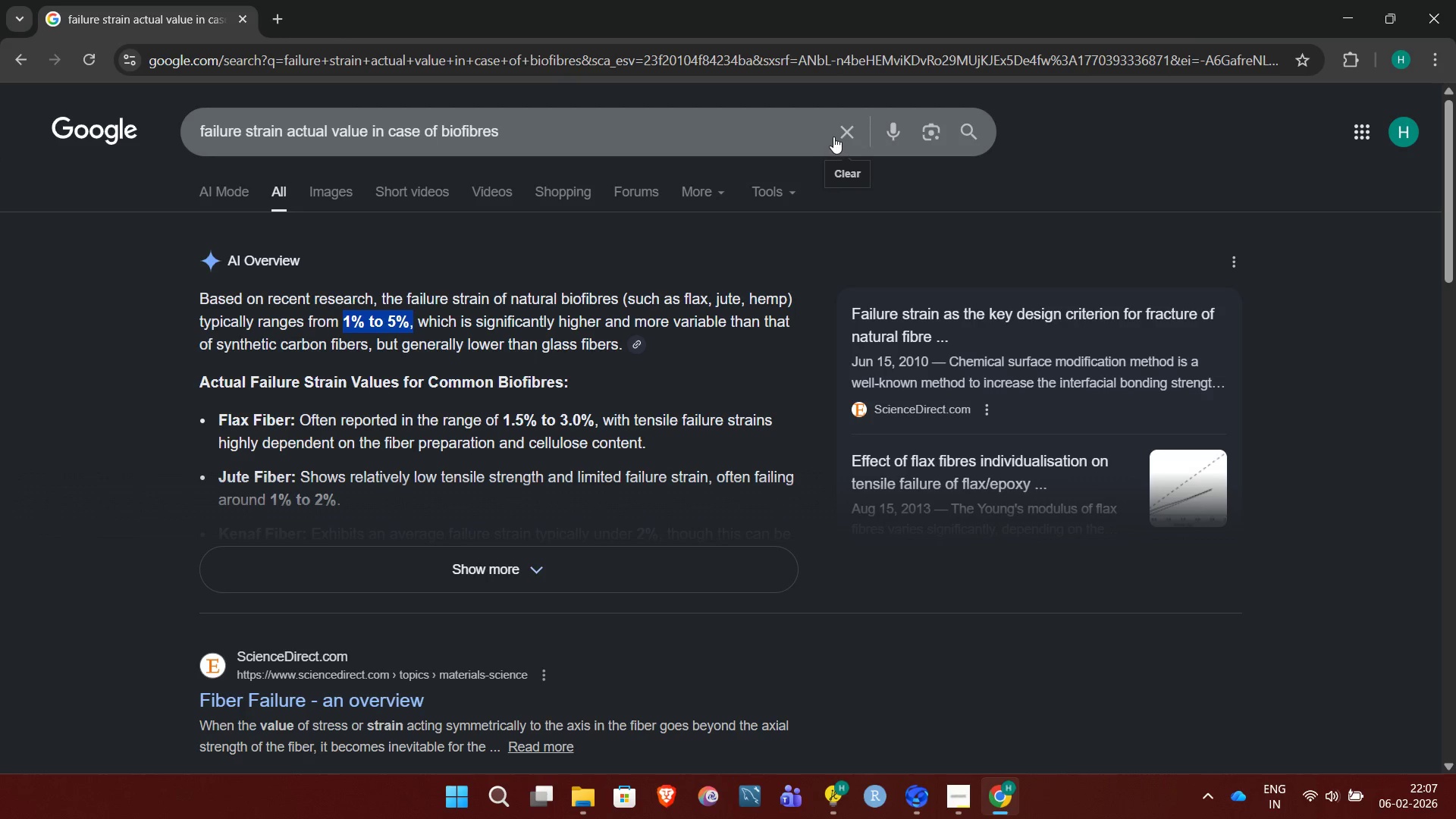 
left_click([858, 132])
 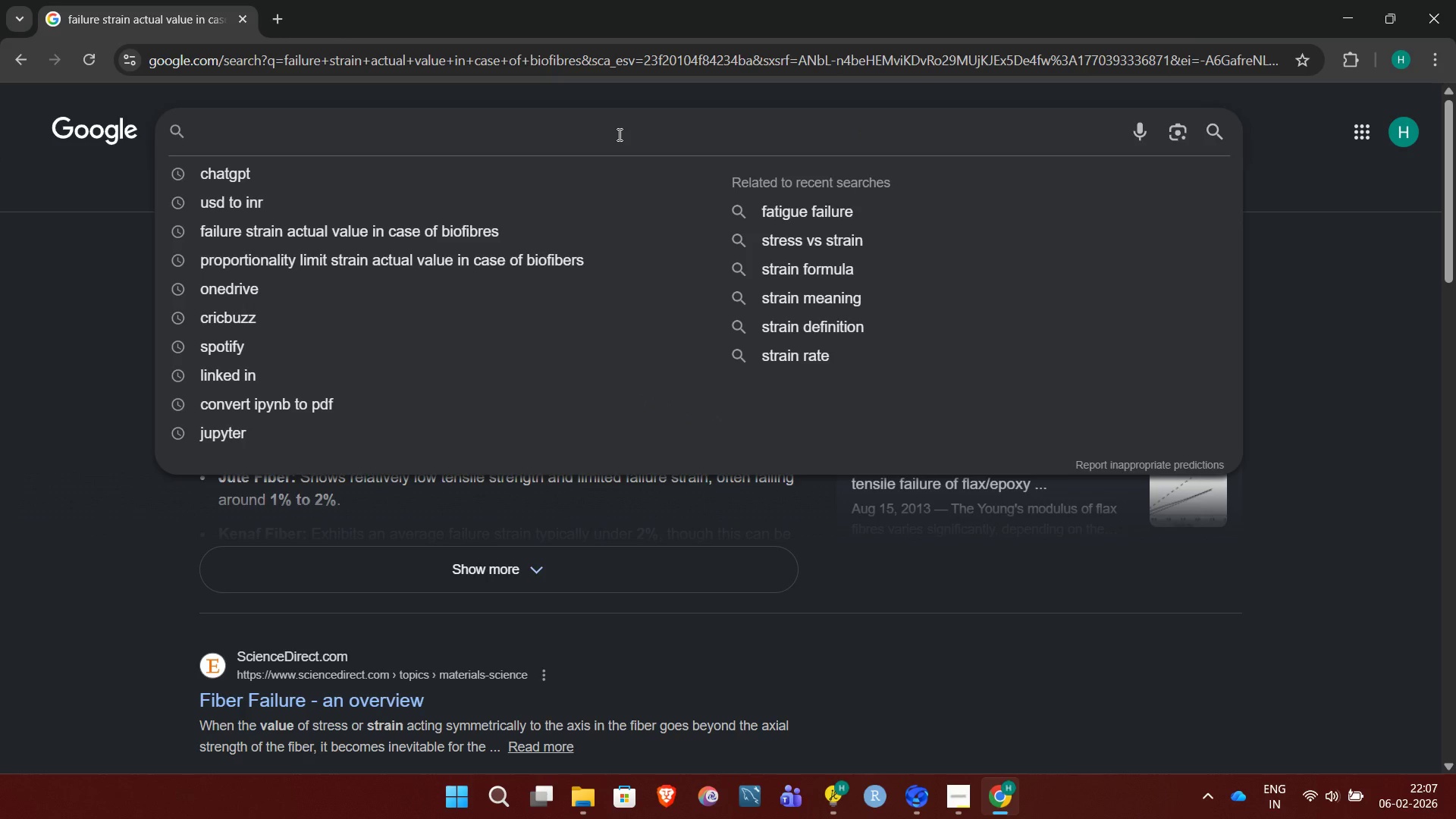 
type(convery)
key(Backspace)
type(t ipynb to dpf)
 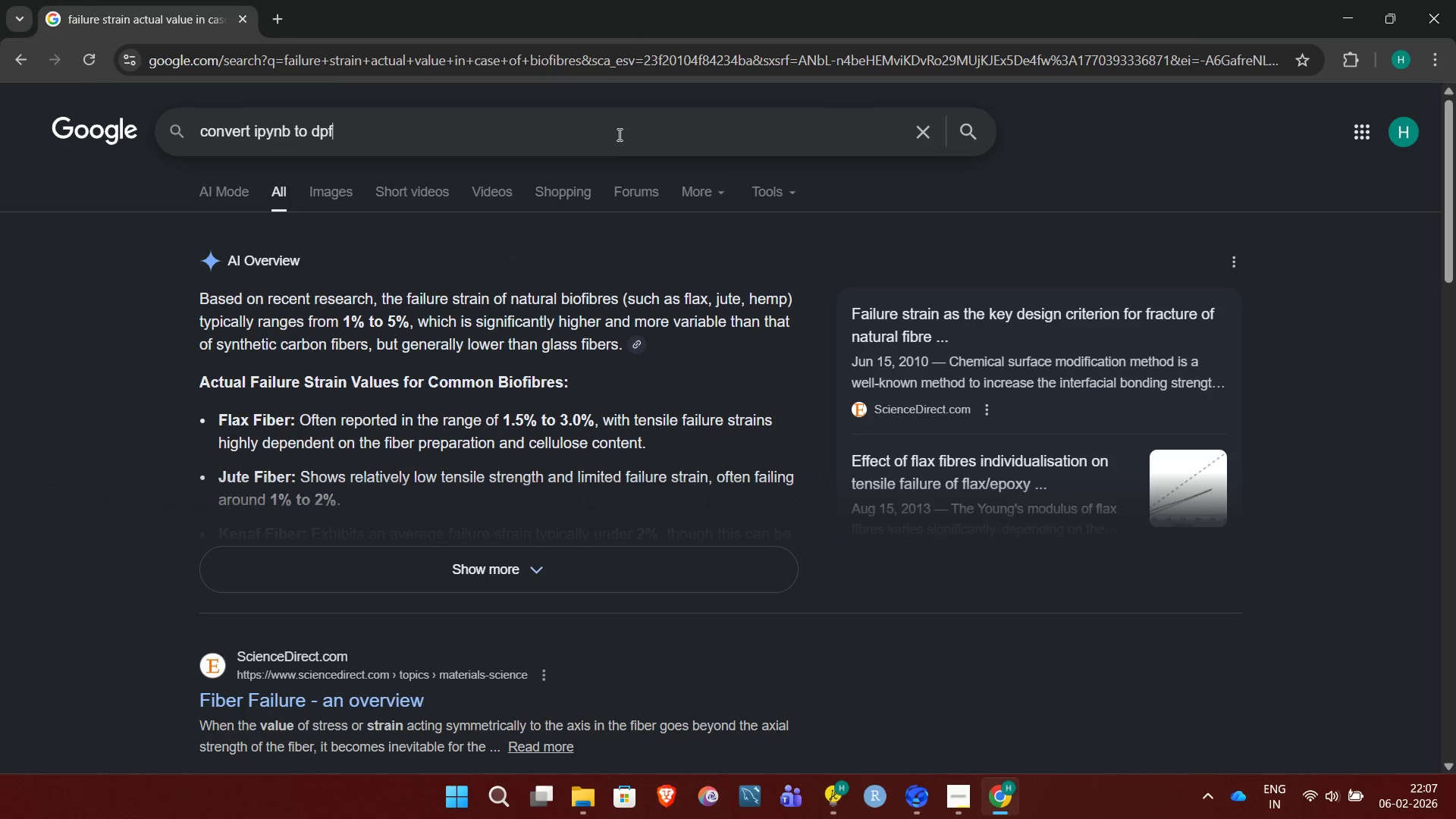 
key(Enter)
 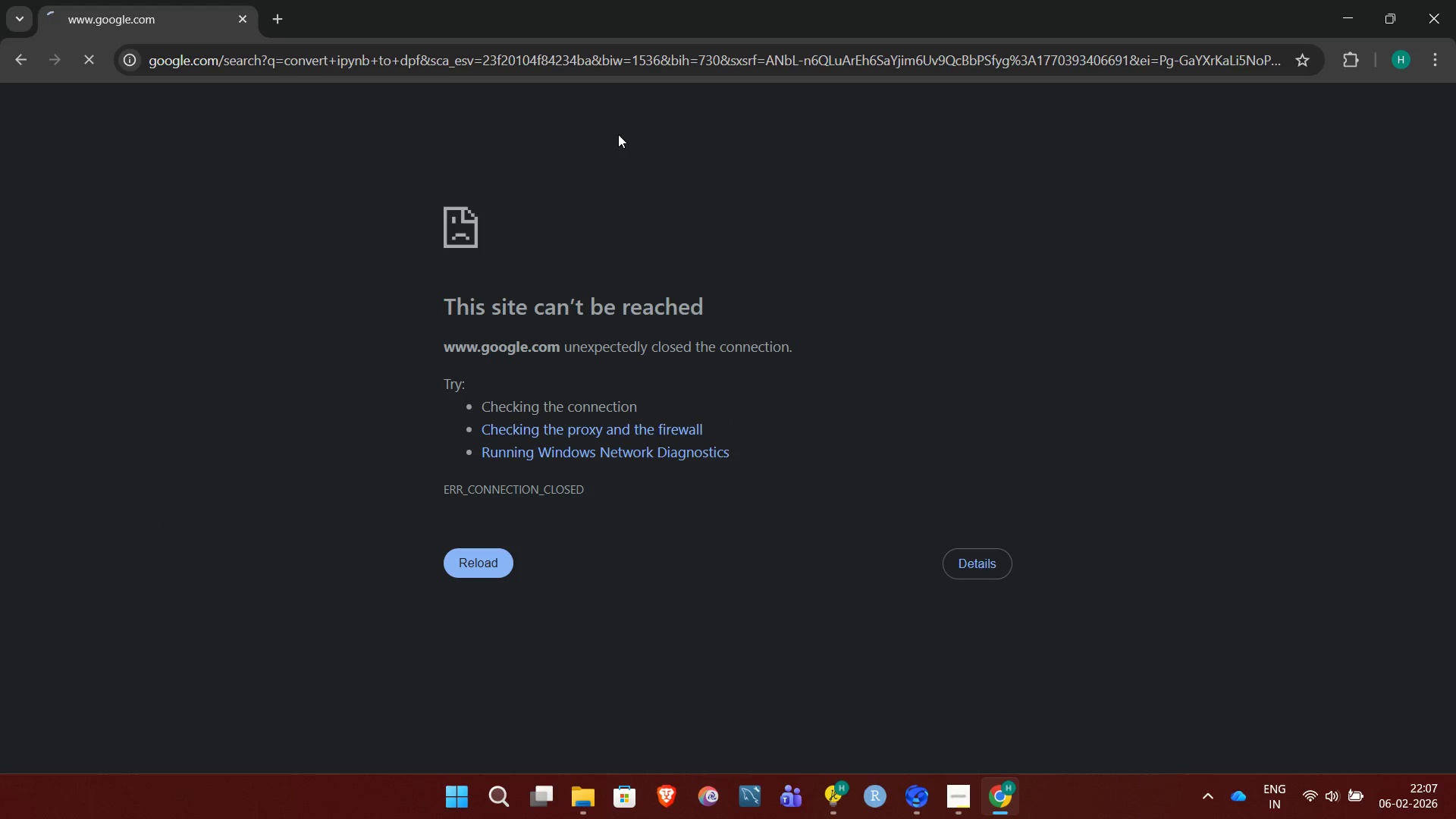 
wait(6.48)
 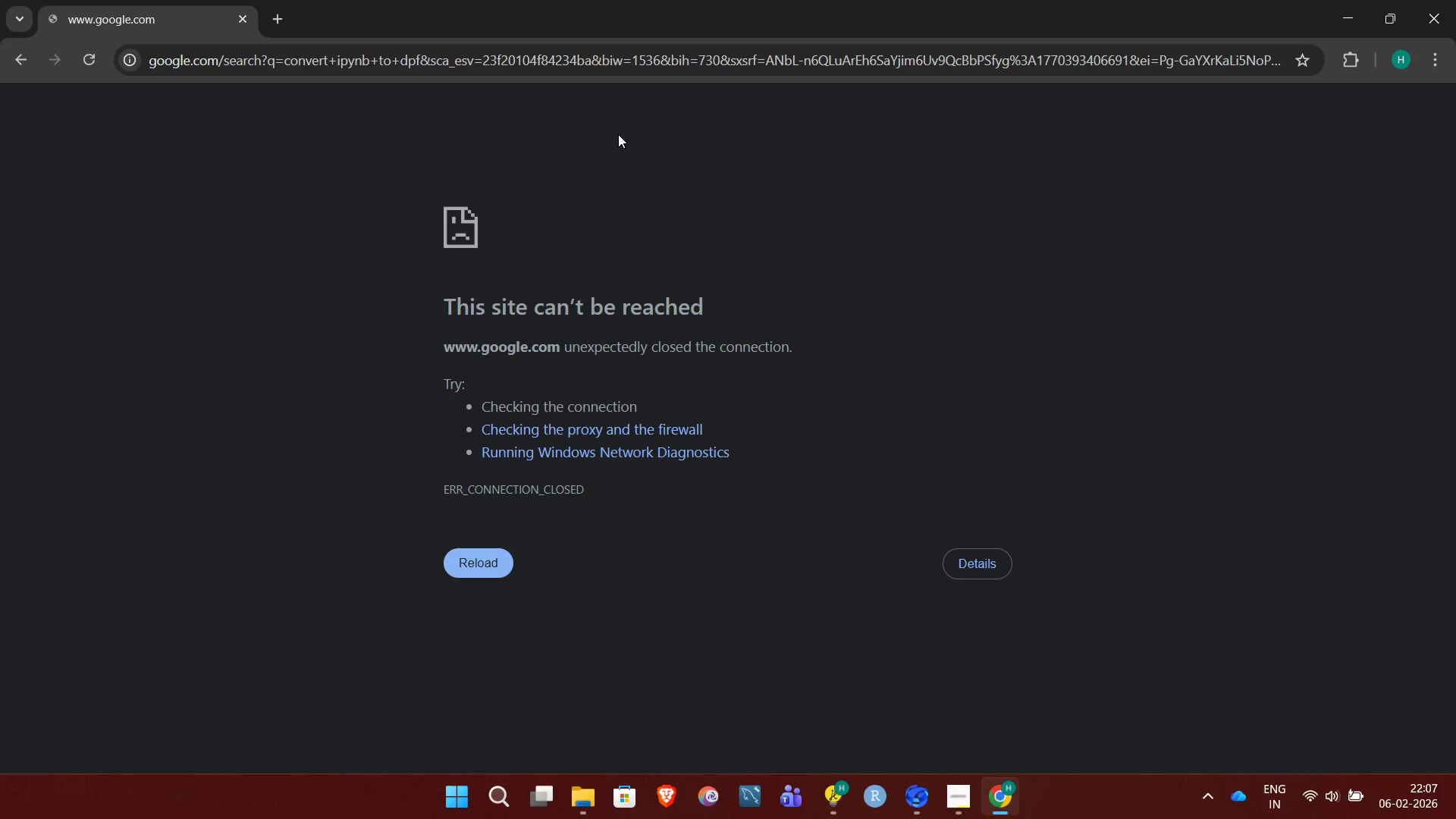 
left_click([8, 53])
 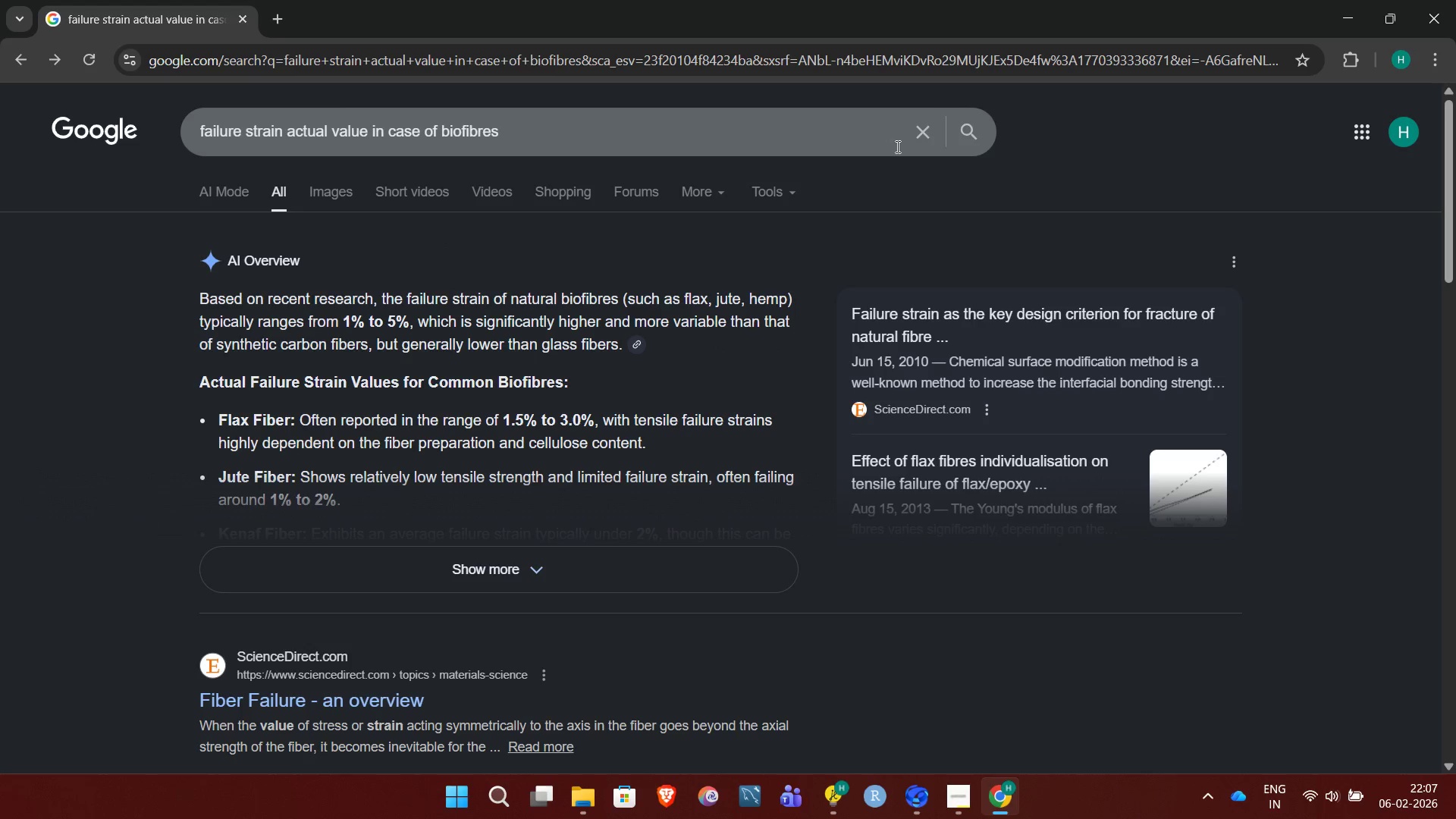 
left_click([927, 131])
 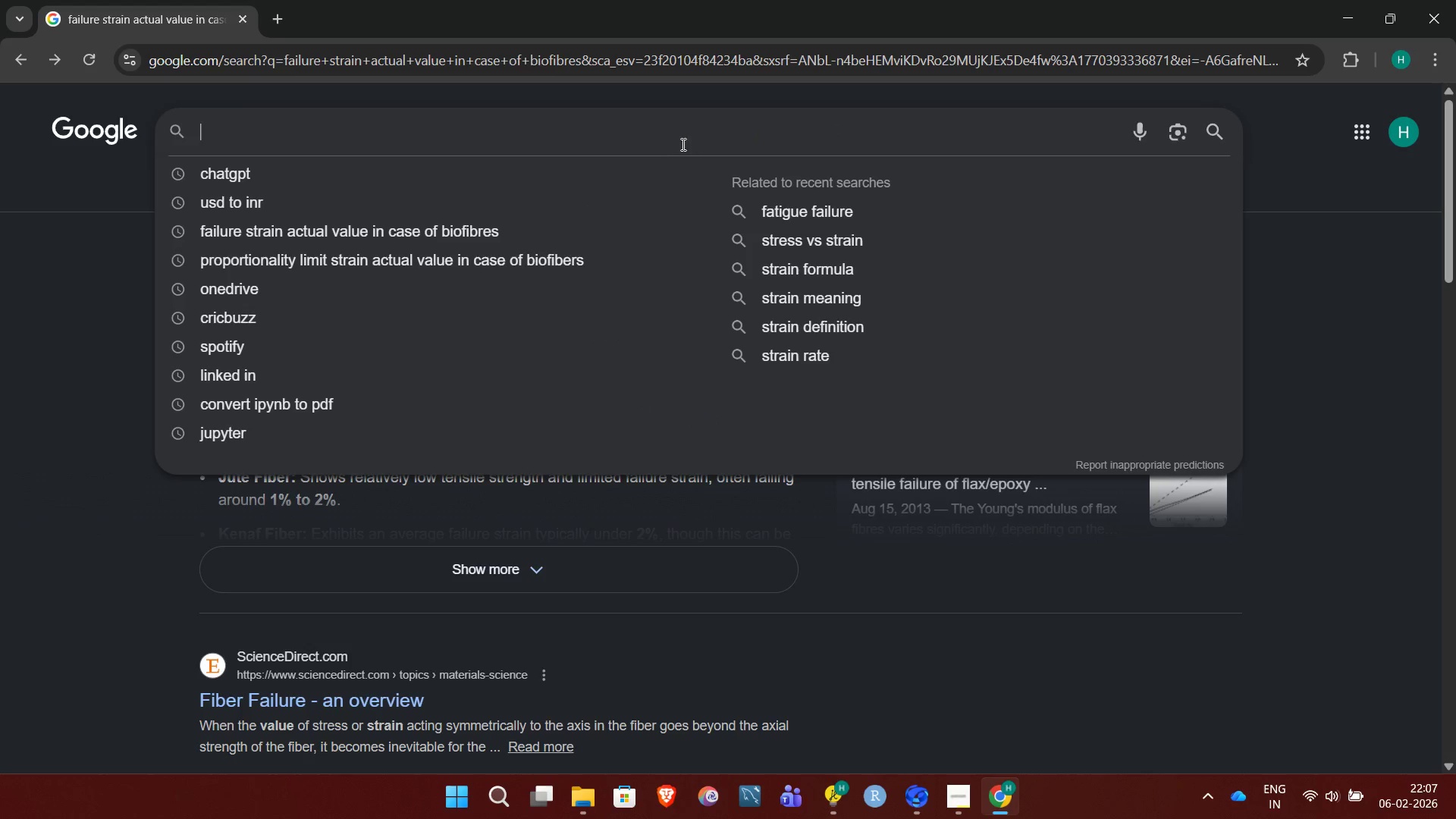 
left_click([674, 143])
 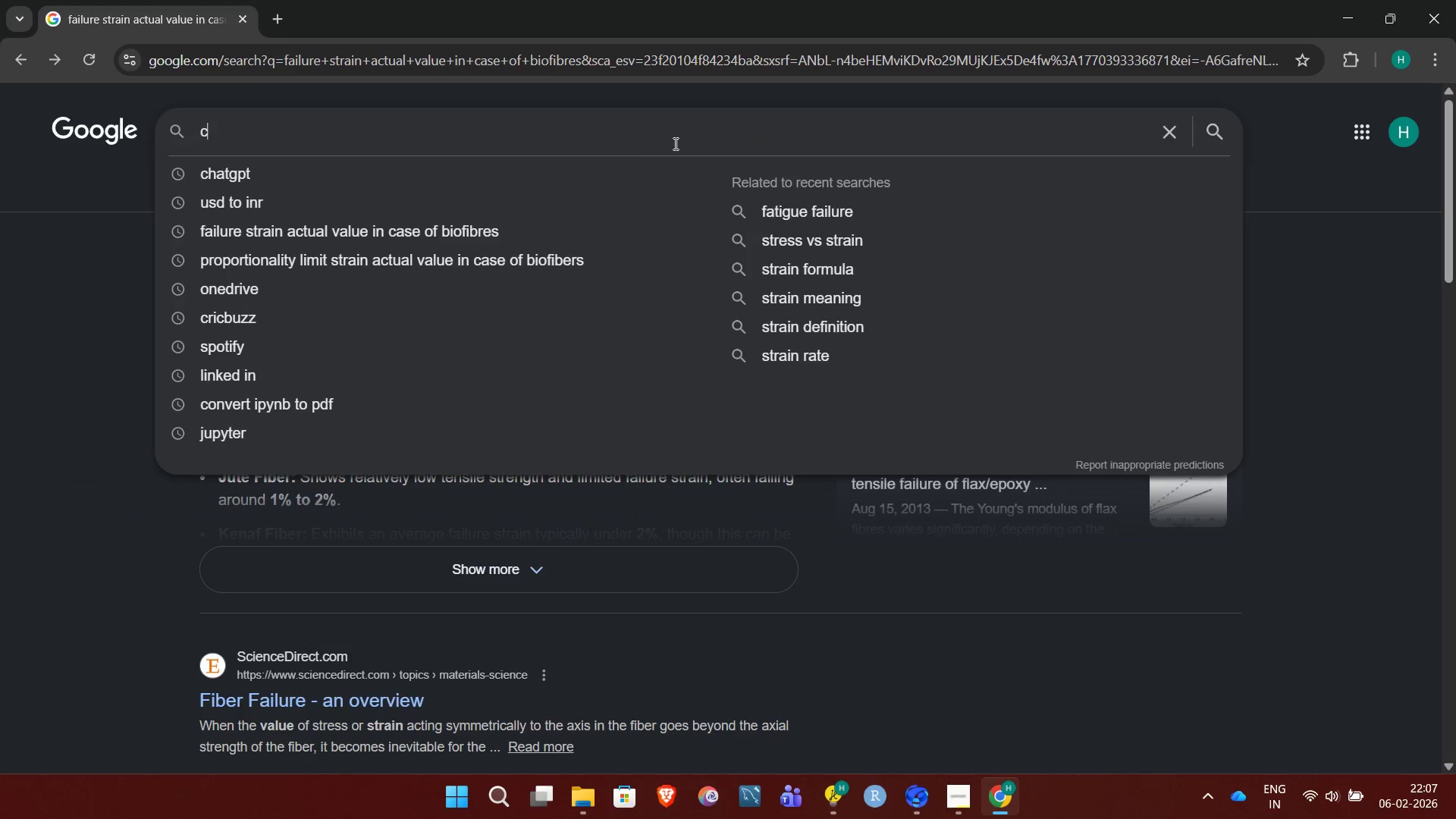 
type(convert ipynb to pdf)
 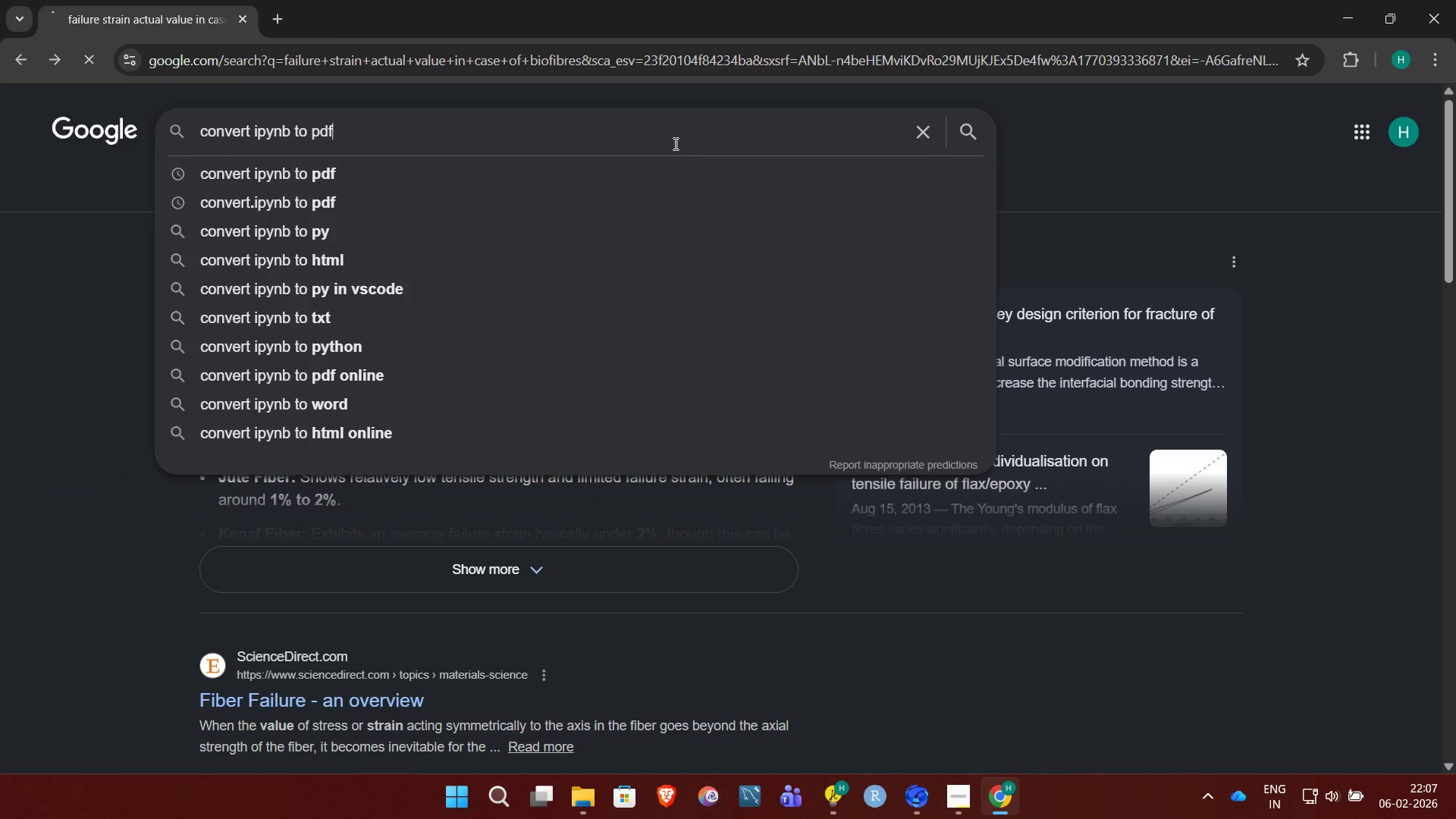 
key(Enter)
 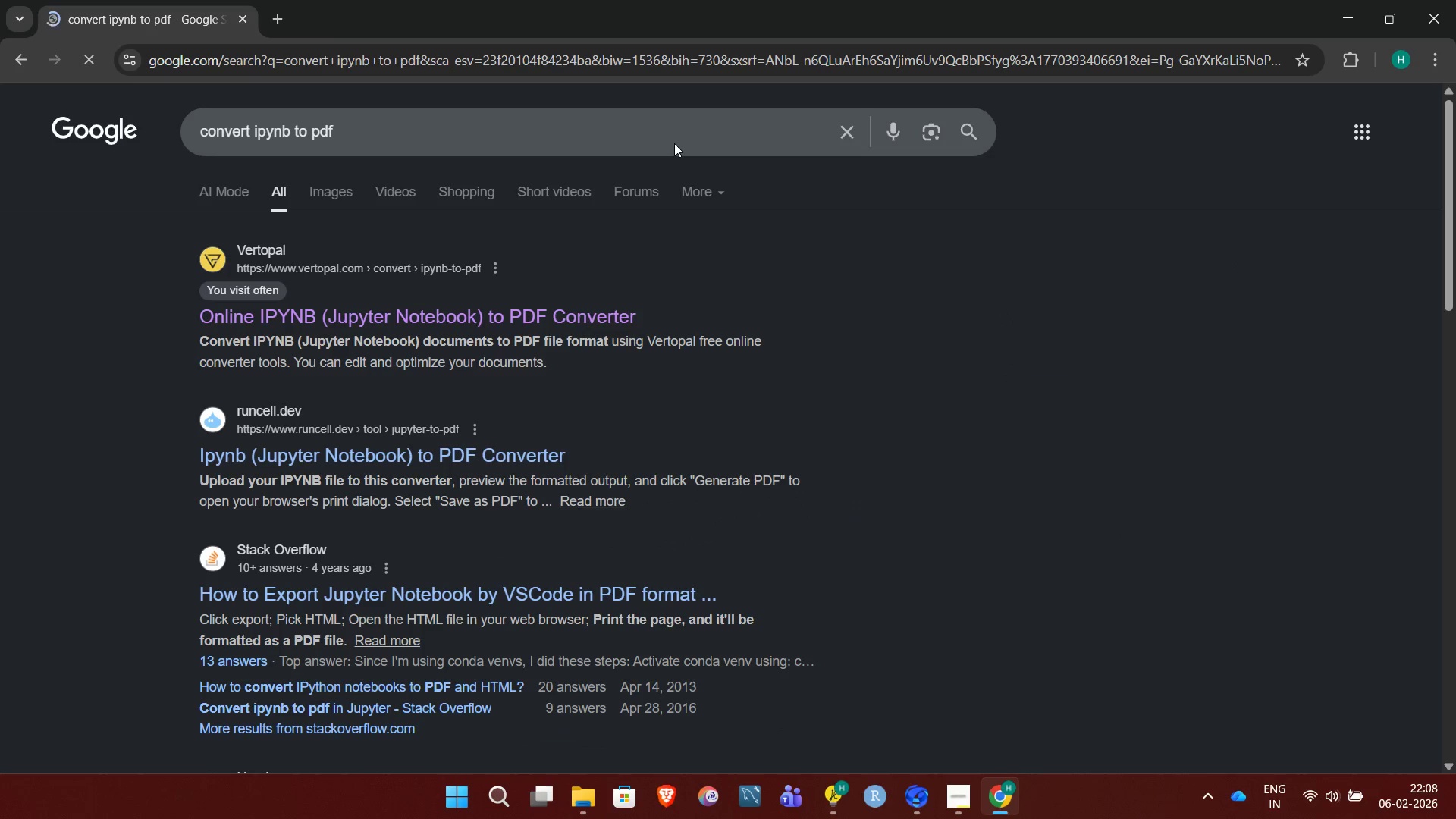 
wait(13.55)
 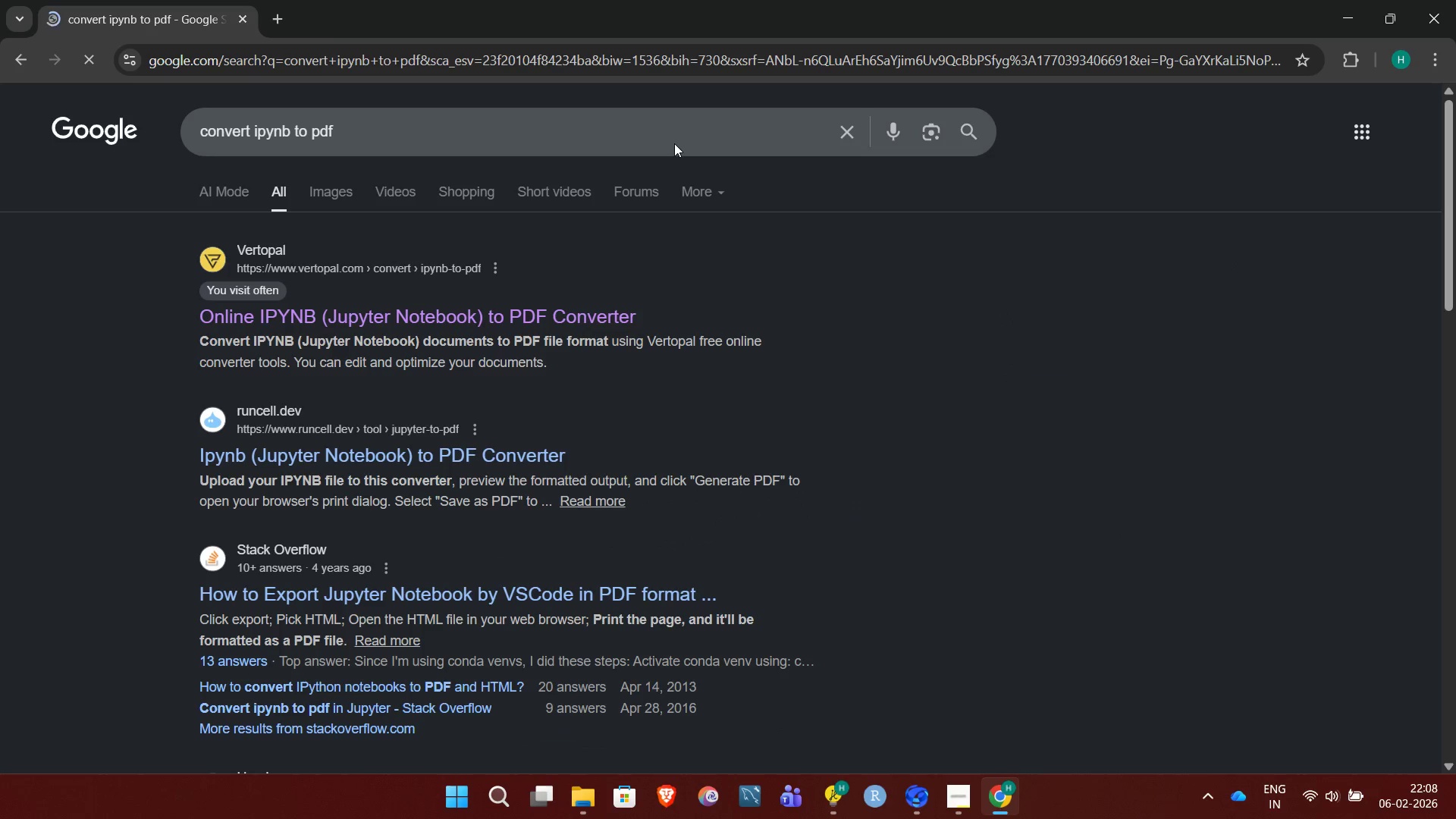 
left_click([446, 313])
 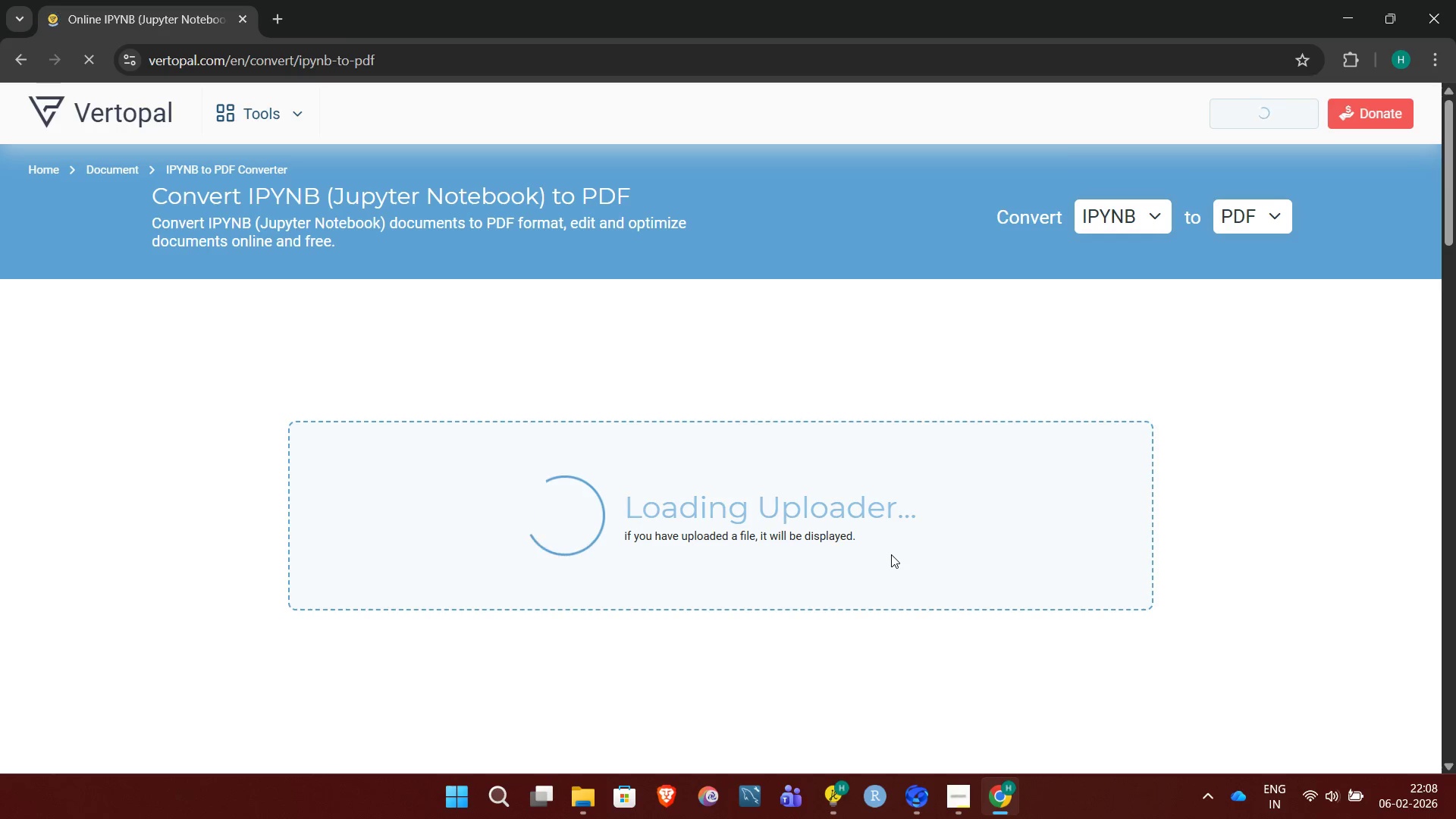 
wait(35.17)
 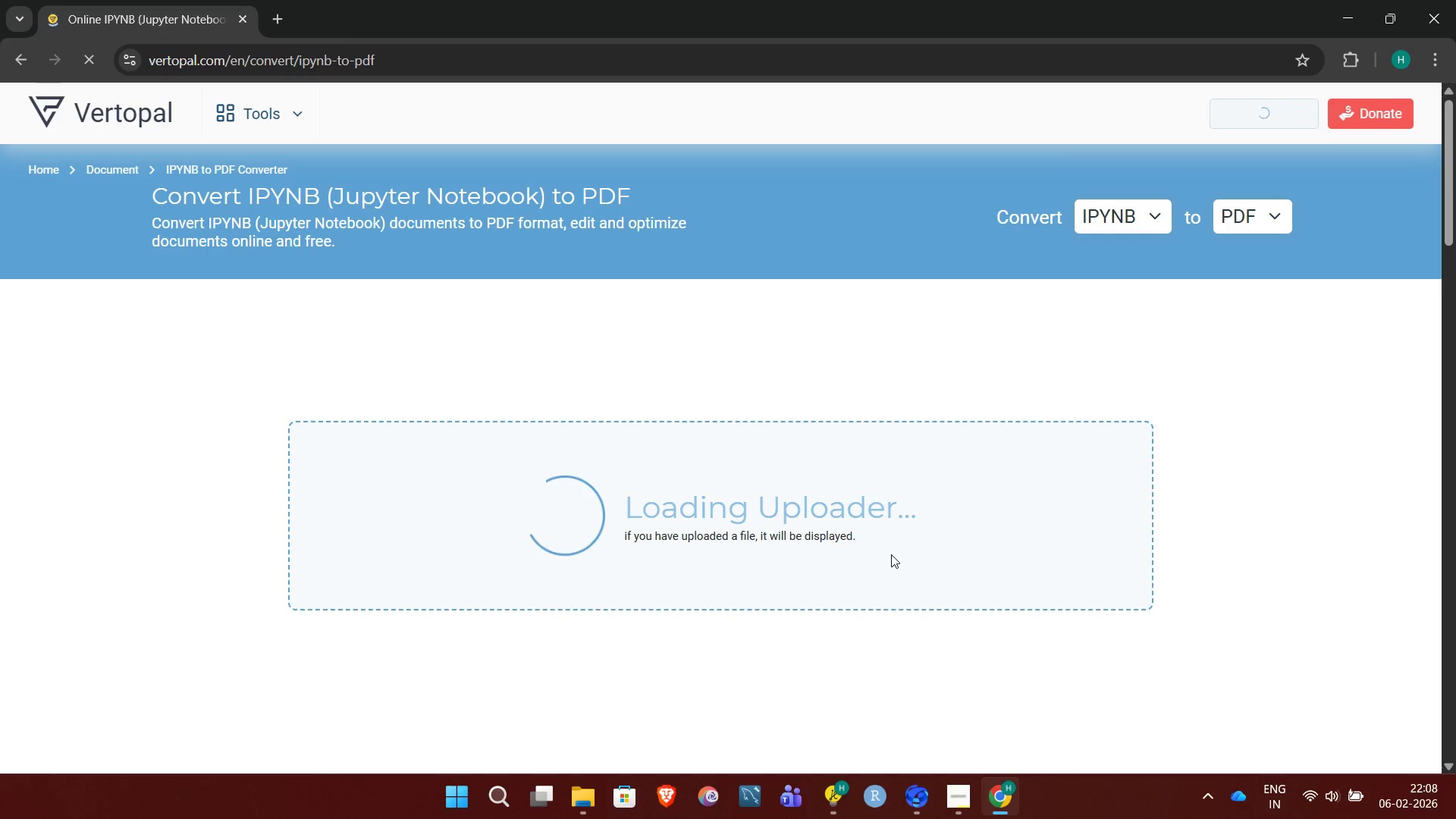 
left_click([952, 801])